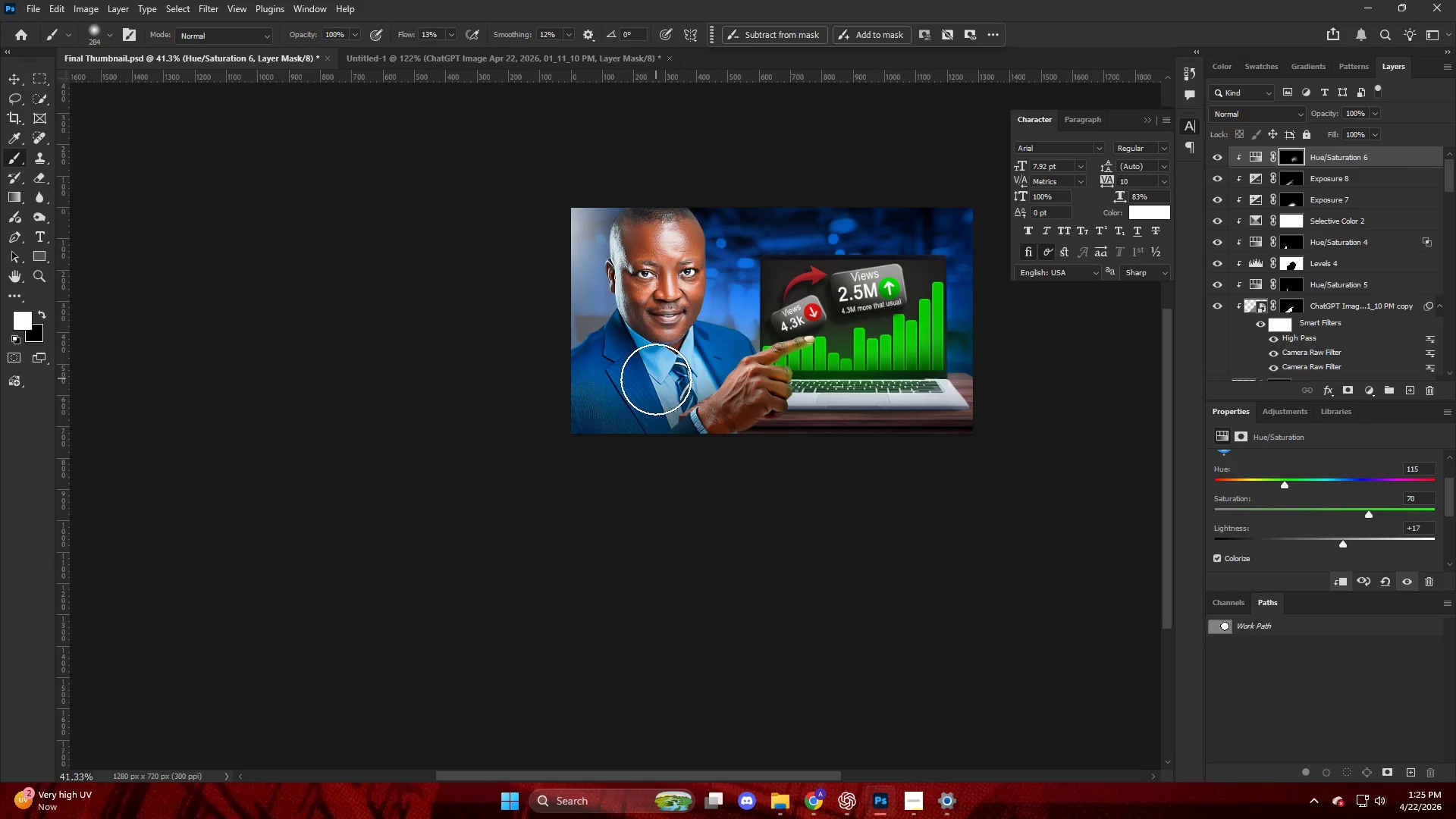 
wait(7.32)
 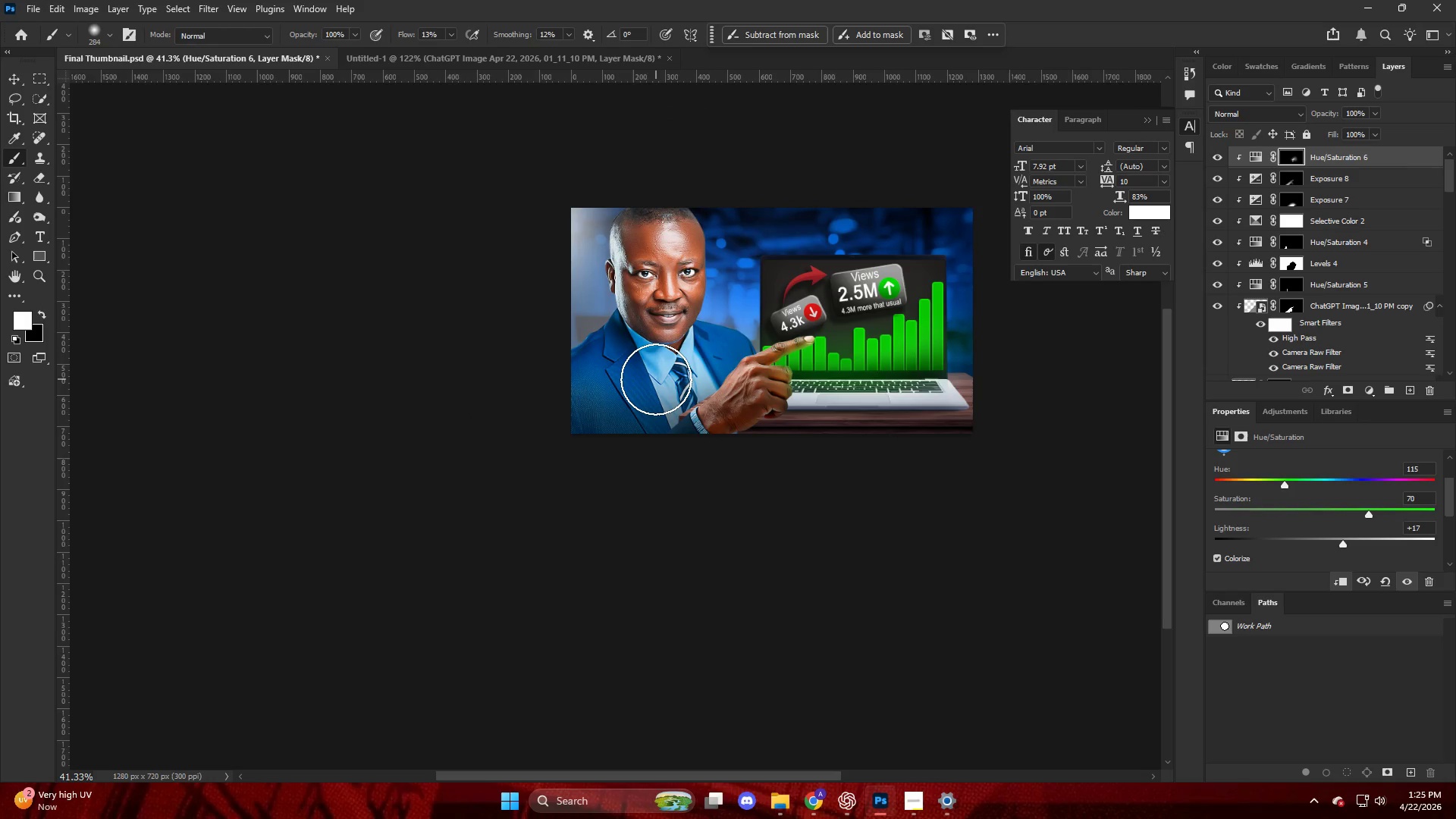 
left_click([905, 802])